 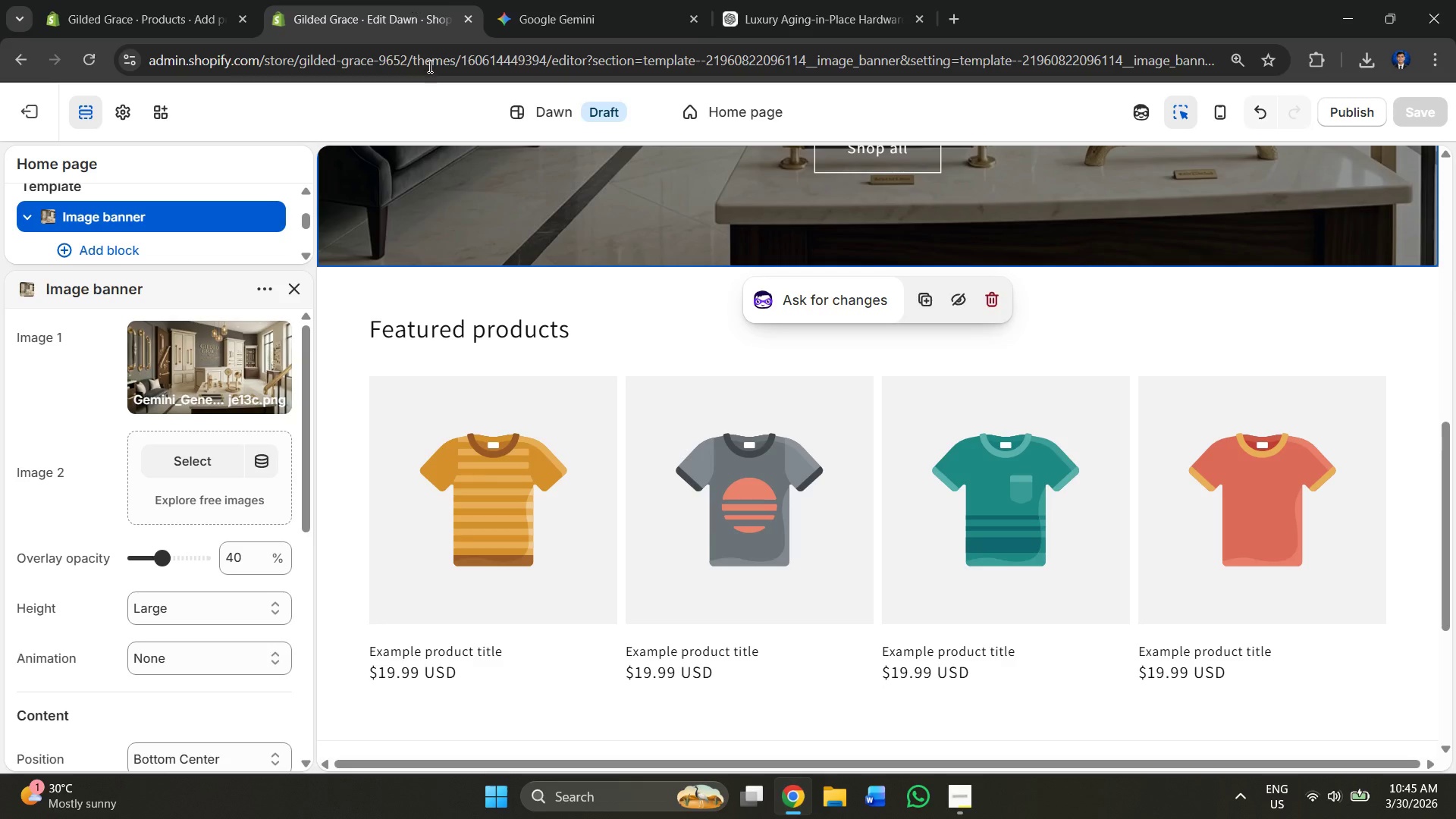 
left_click([70, 0])
 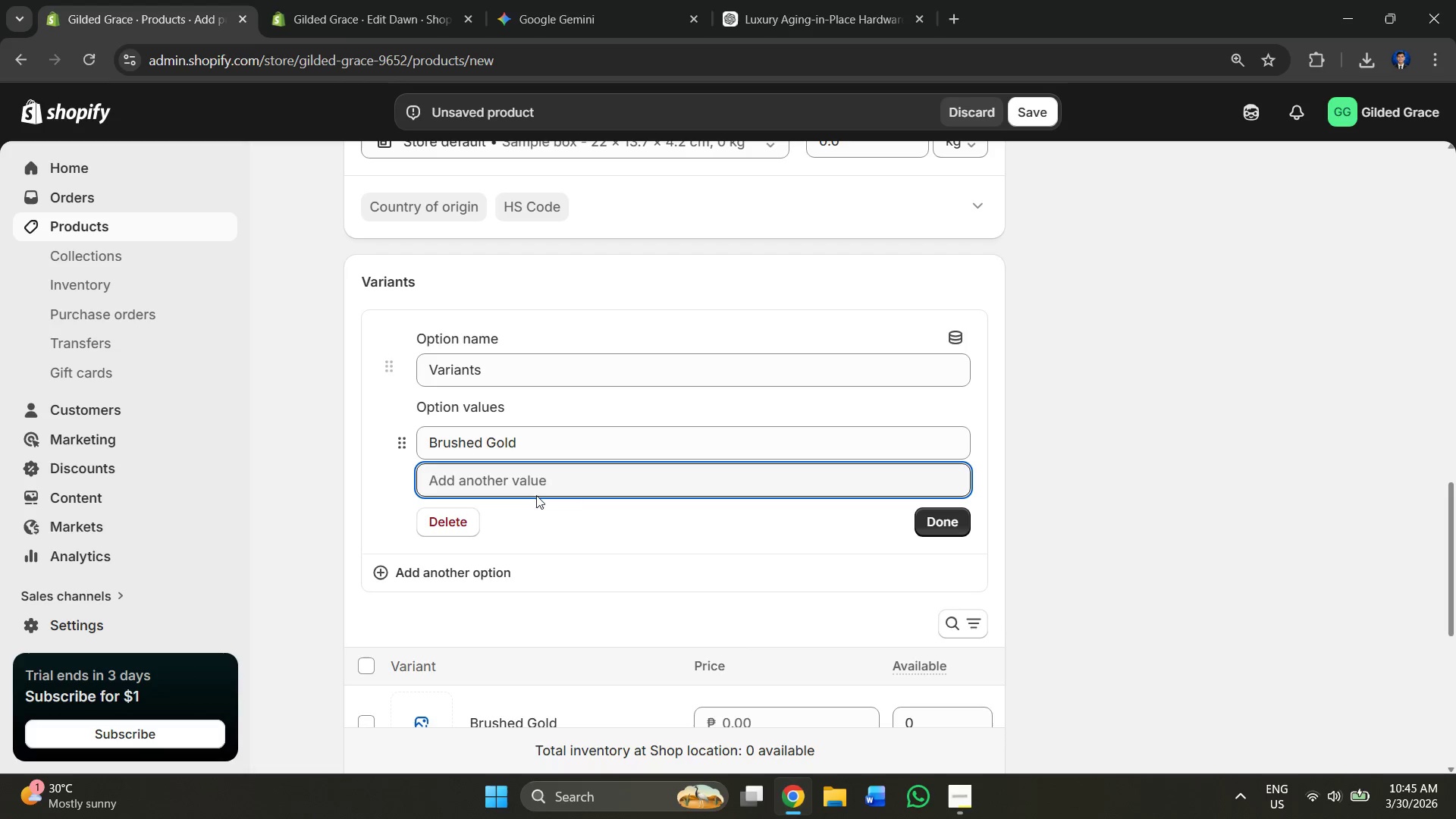 
key(Control+V)
 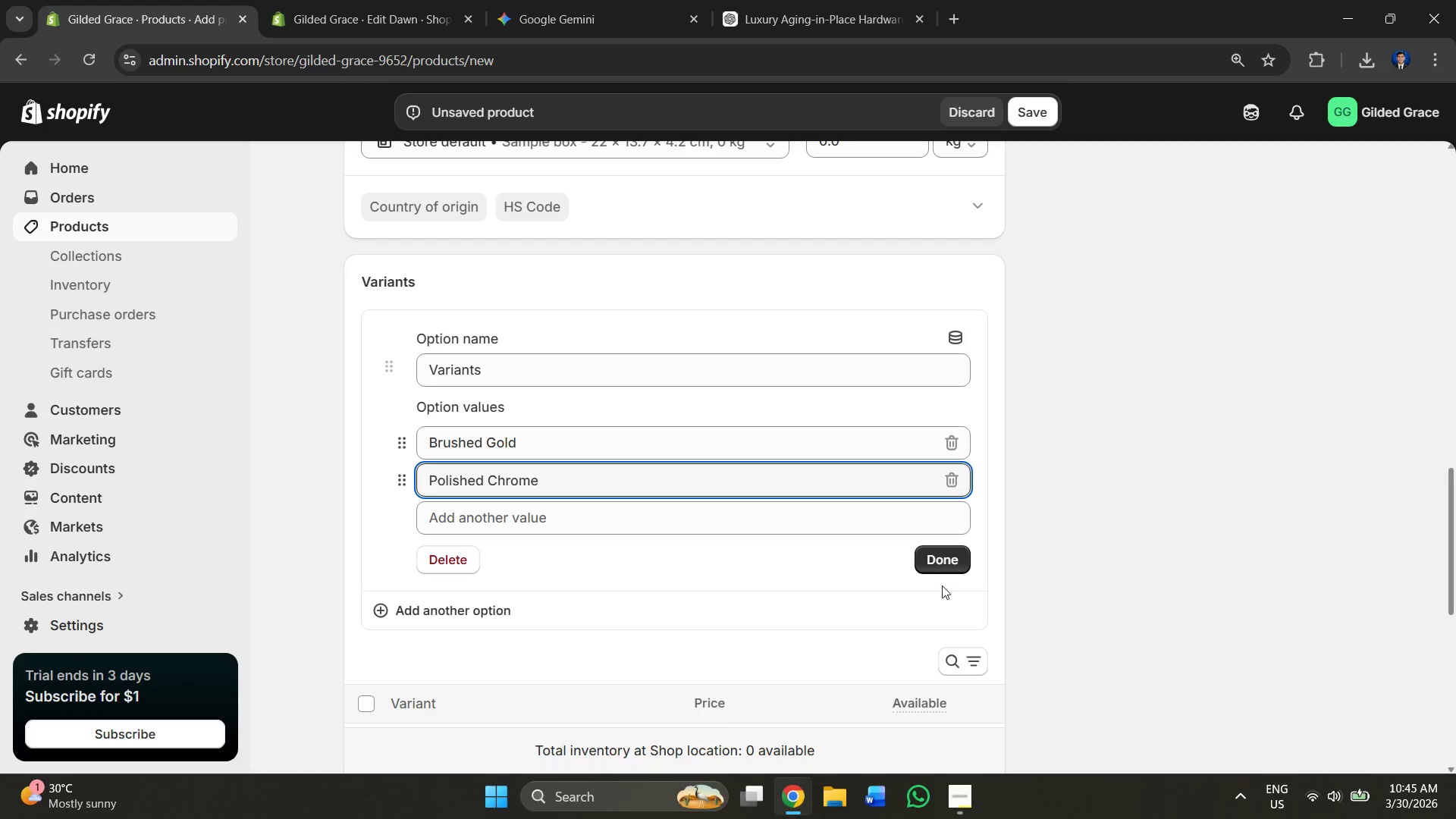 
left_click([956, 571])
 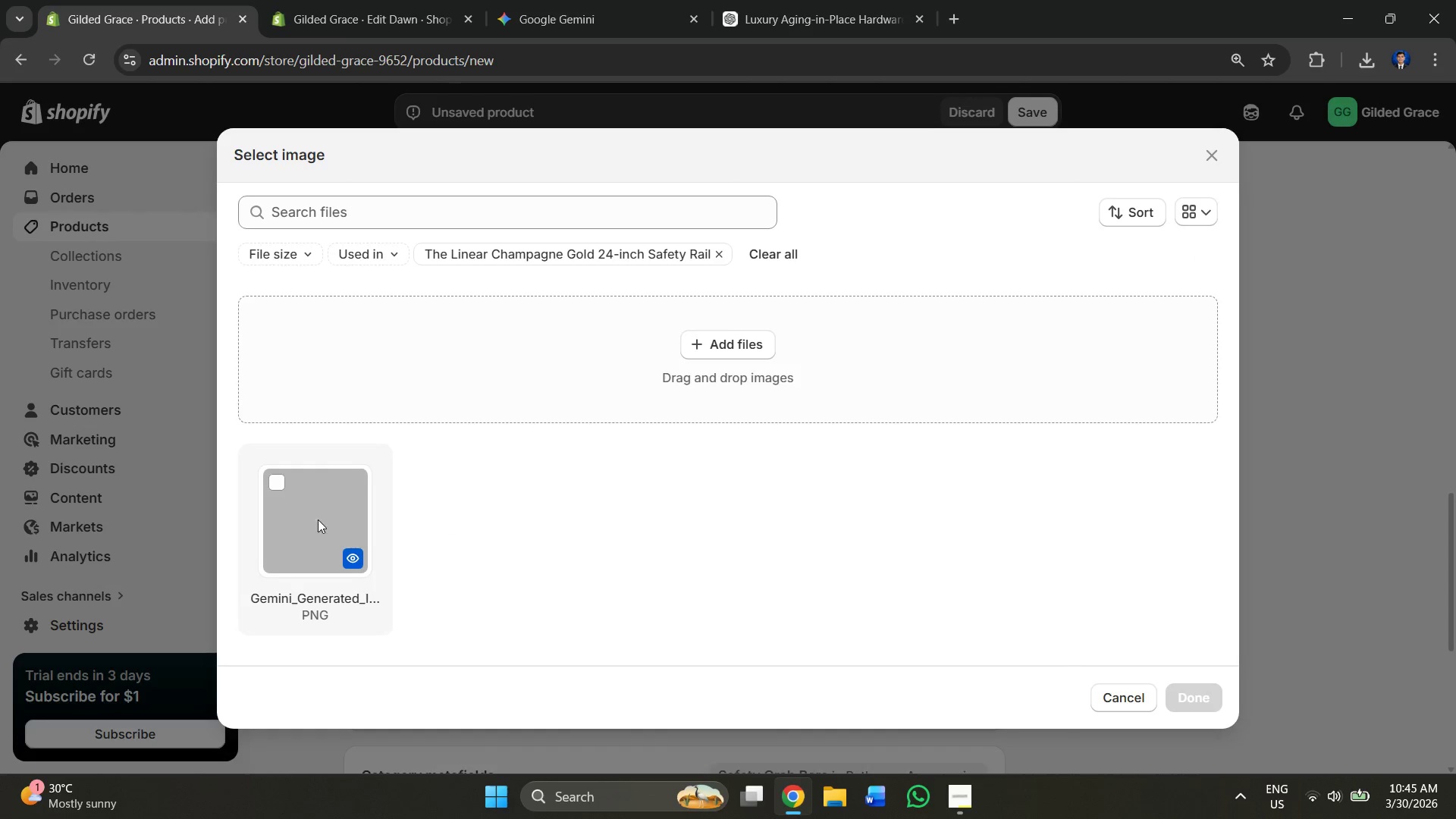 
left_click([280, 488])
 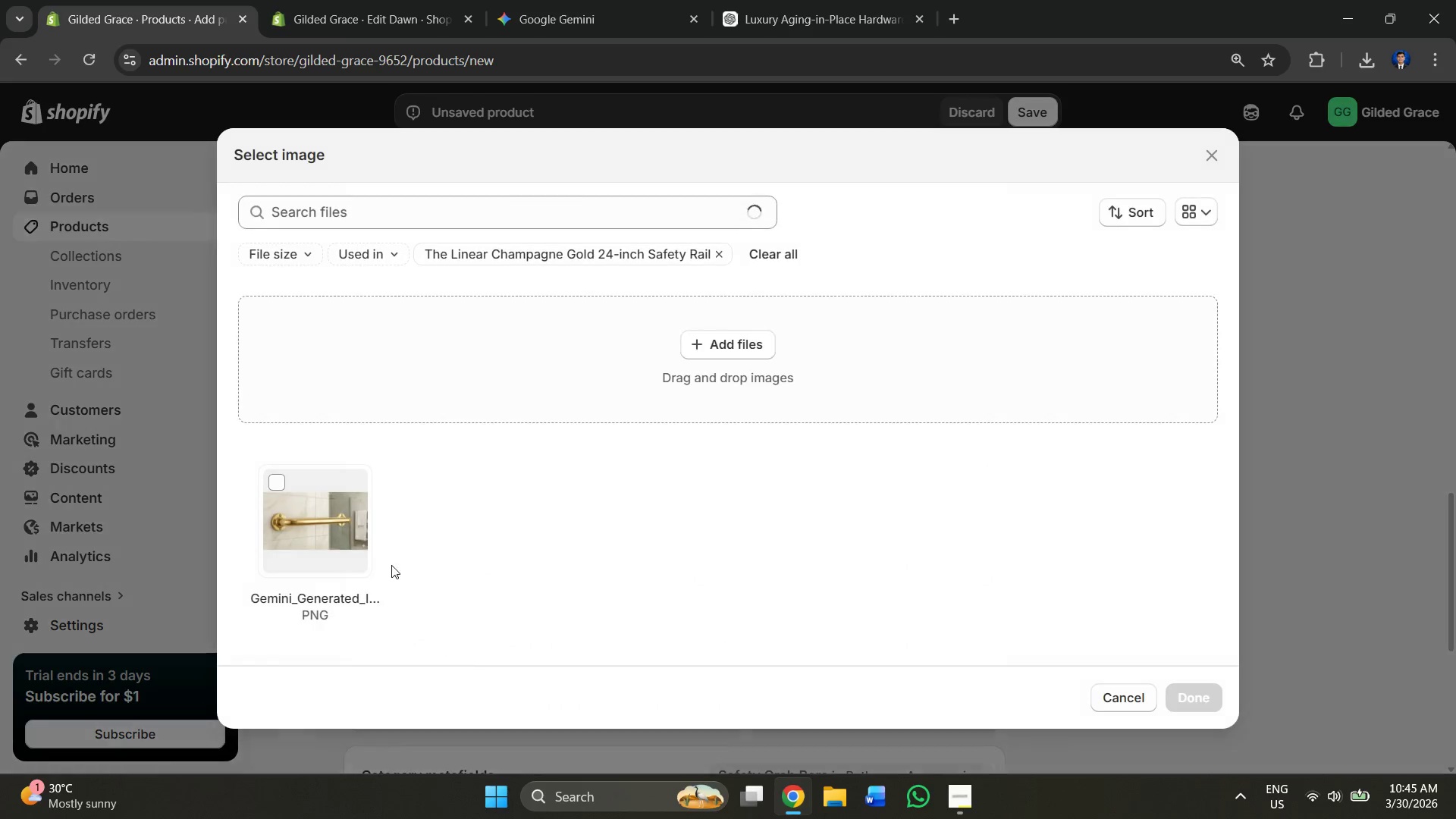 
left_click_drag(start_coordinate=[726, 346], to_coordinate=[726, 351])
 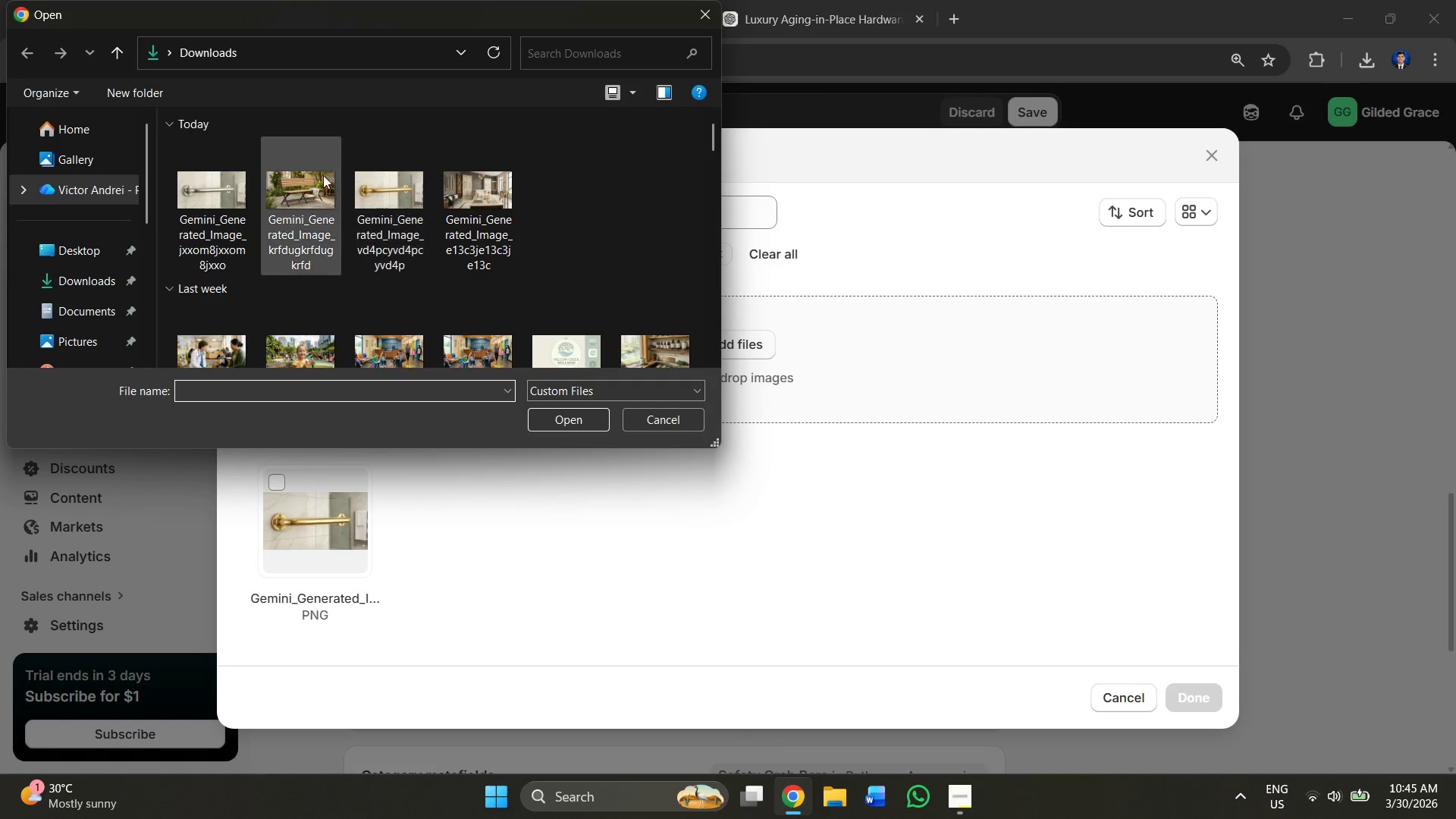 
left_click([231, 193])
 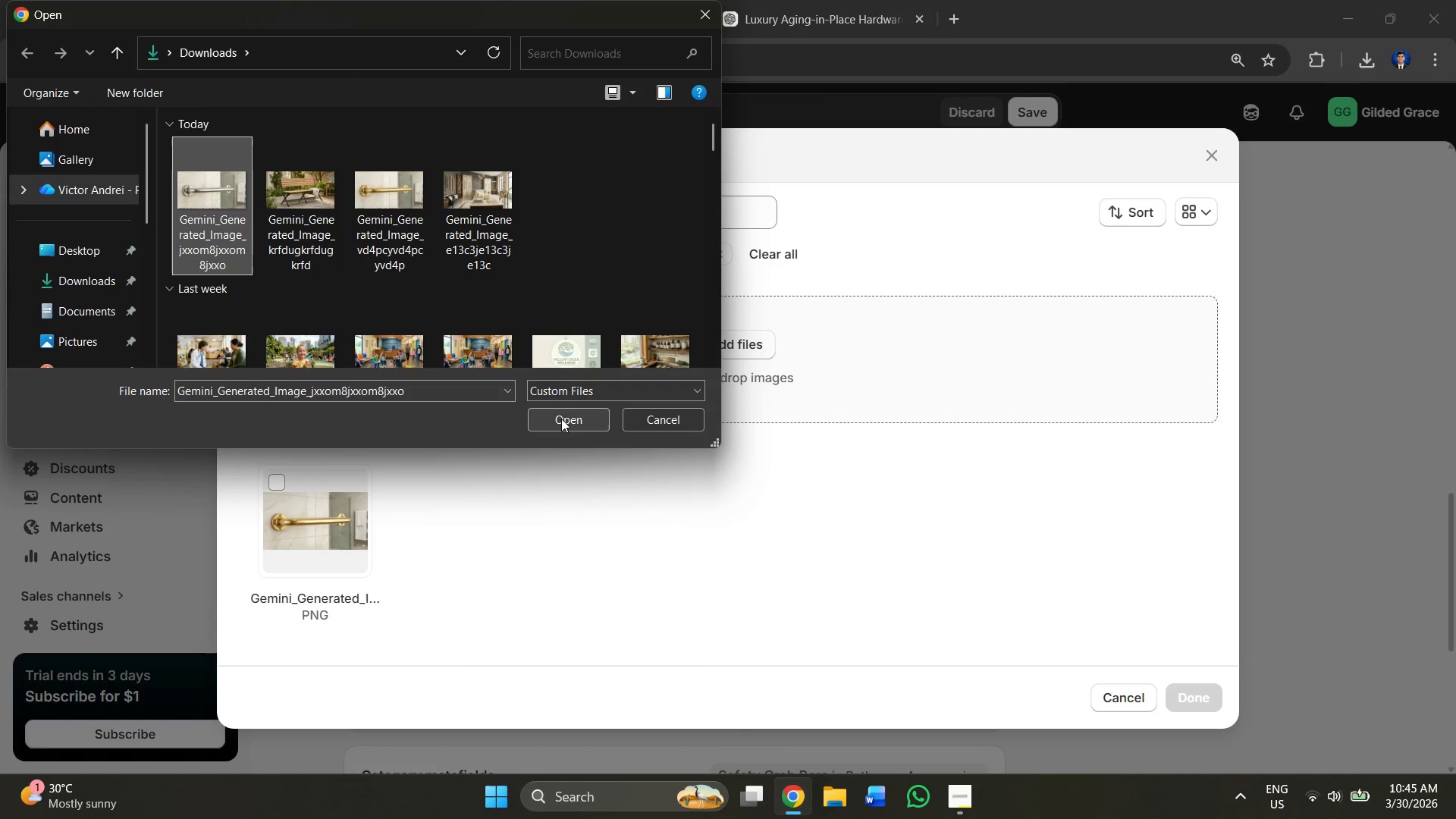 
left_click([561, 417])
 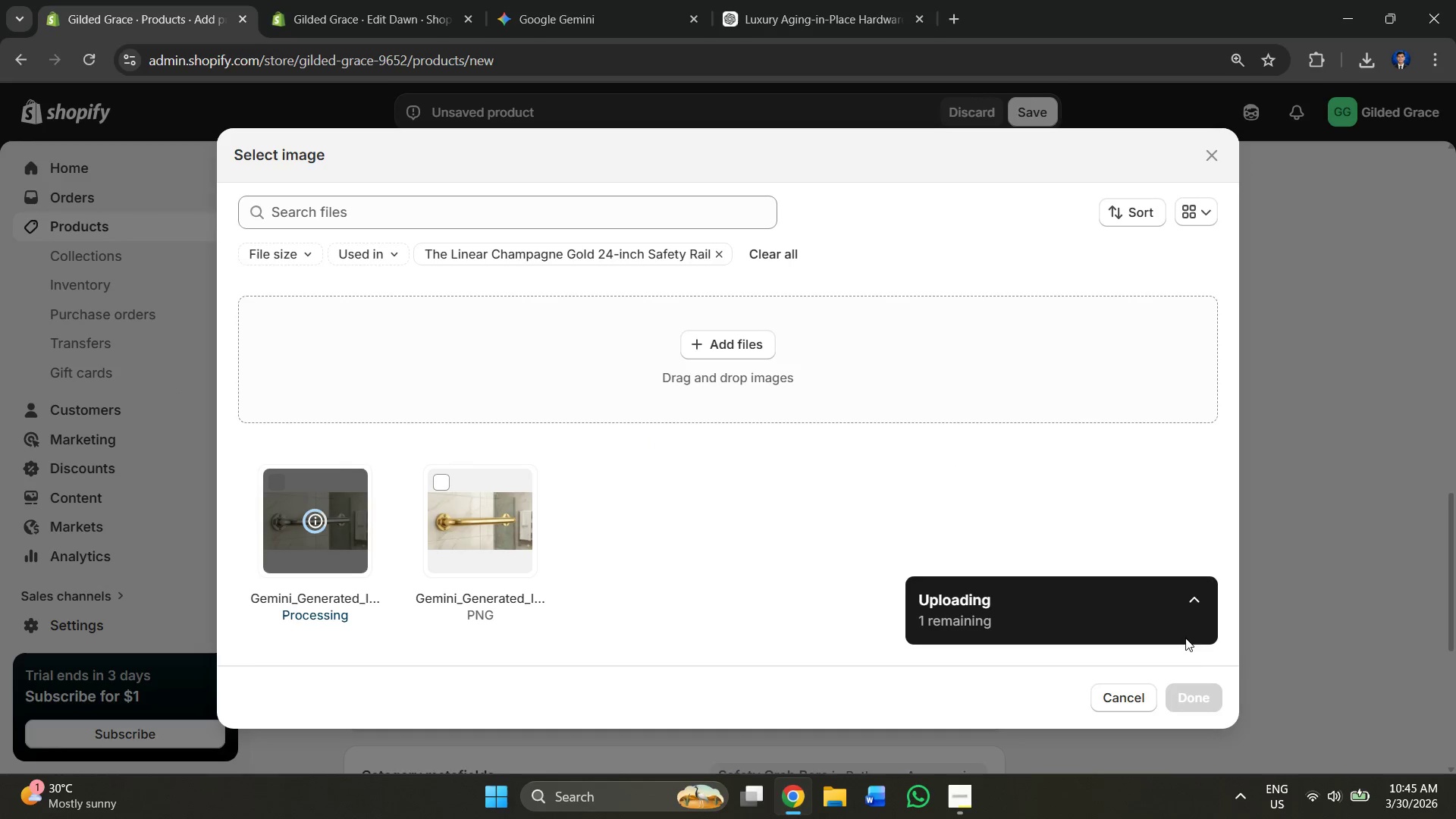 
wait(8.41)
 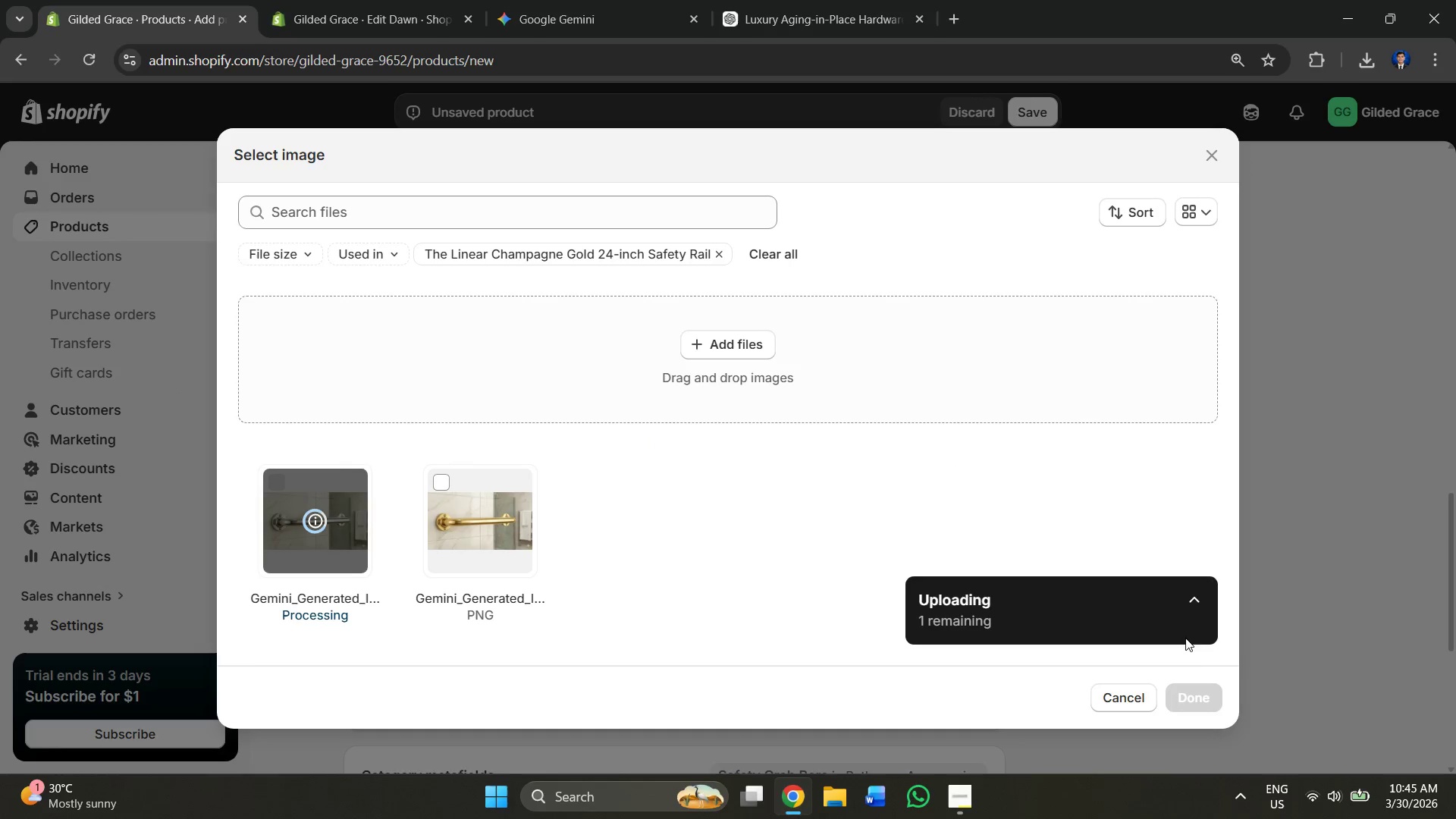 
left_click([1195, 701])
 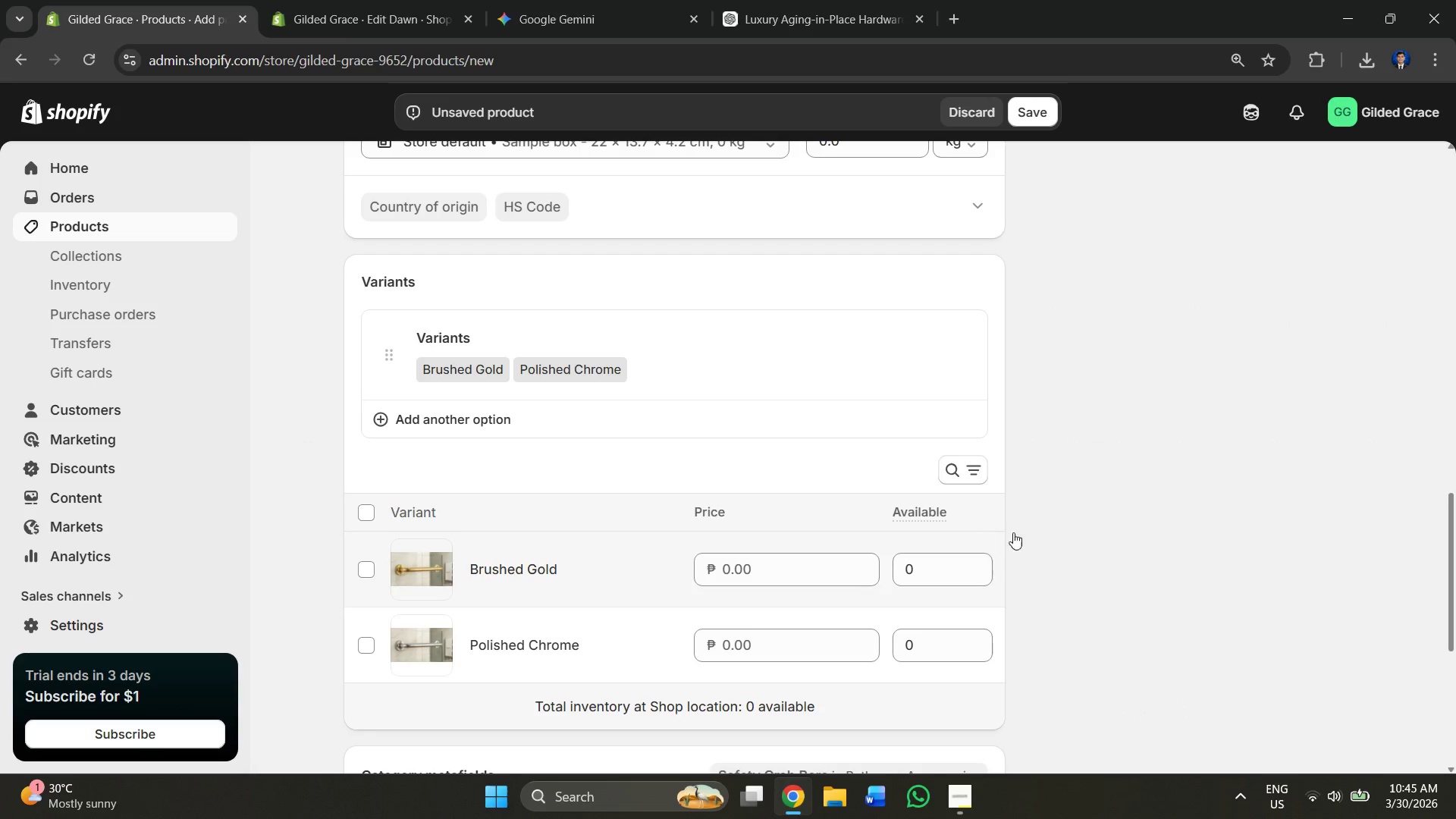 
left_click([791, 570])
 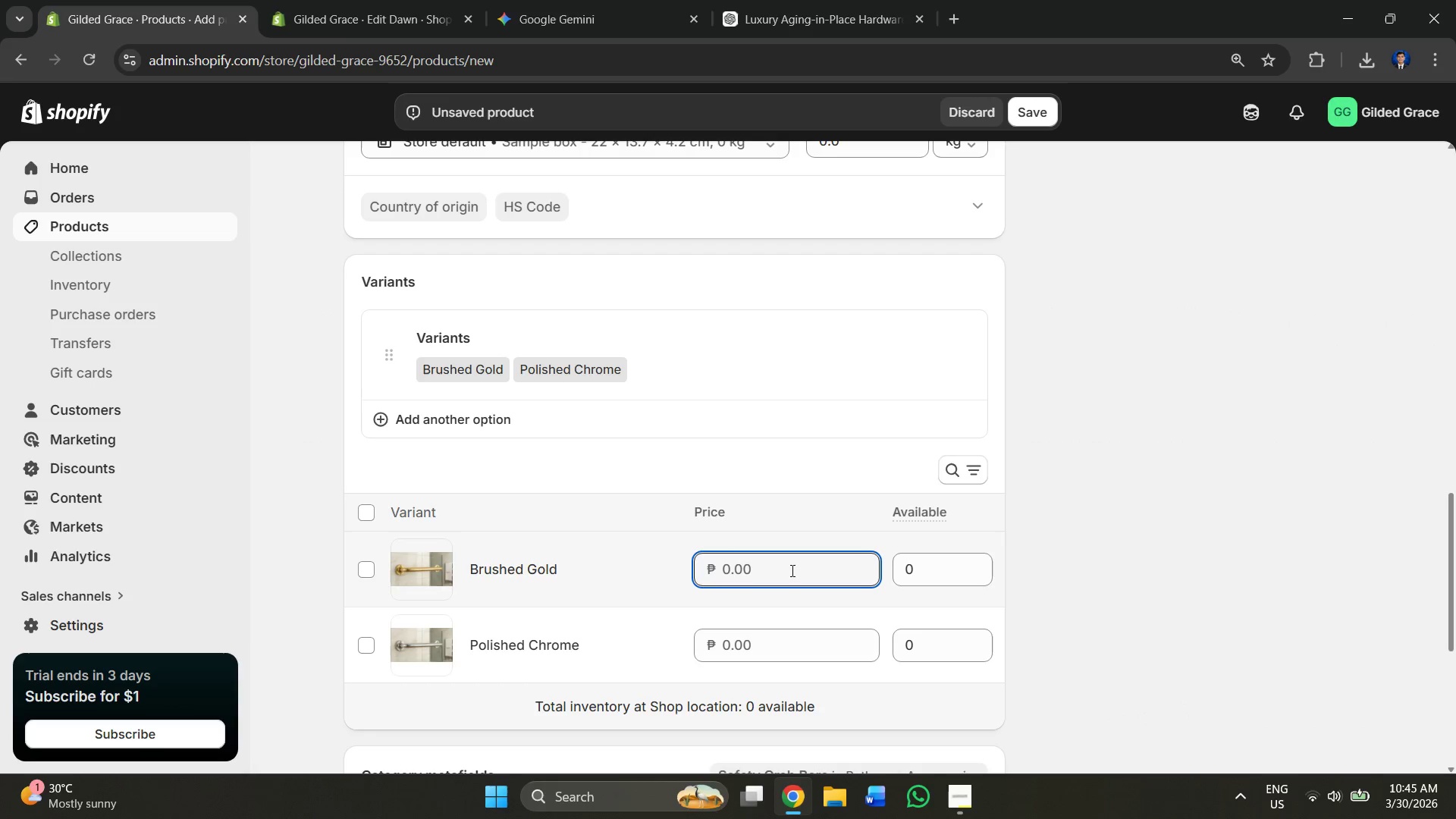 
key(Alt+AltLeft)
 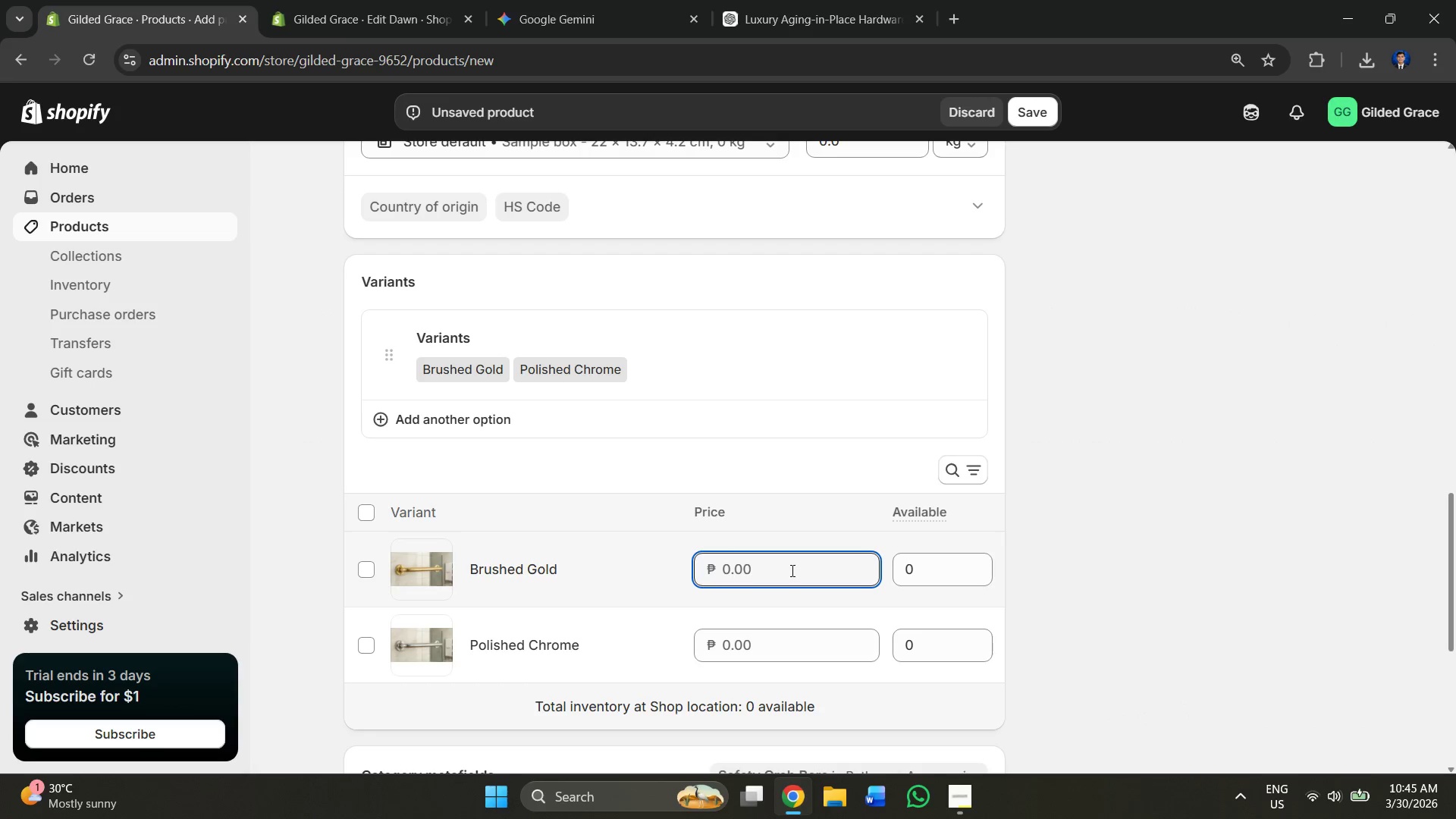 
key(Alt+Tab)